 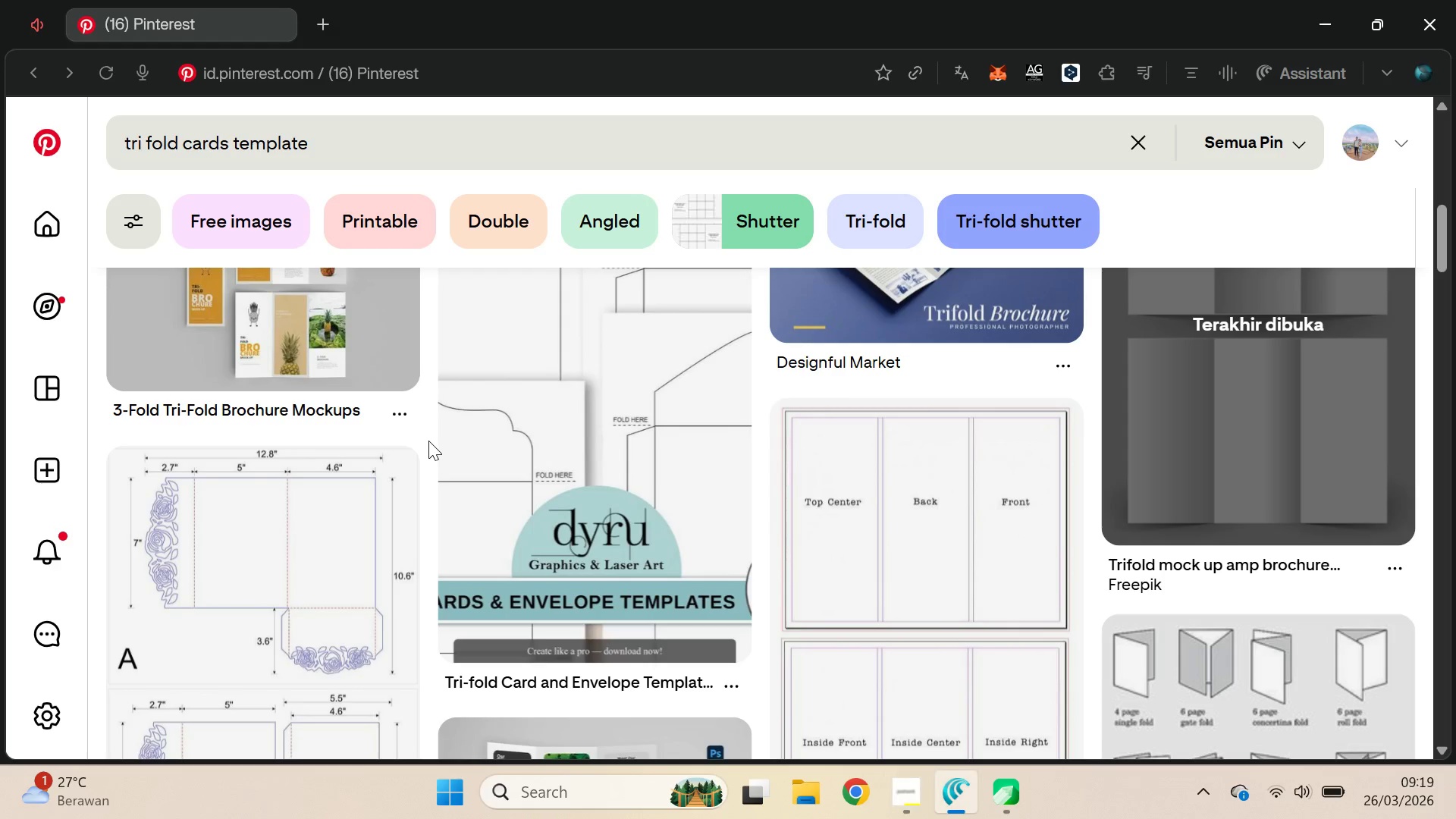 
key(Alt+Tab)
 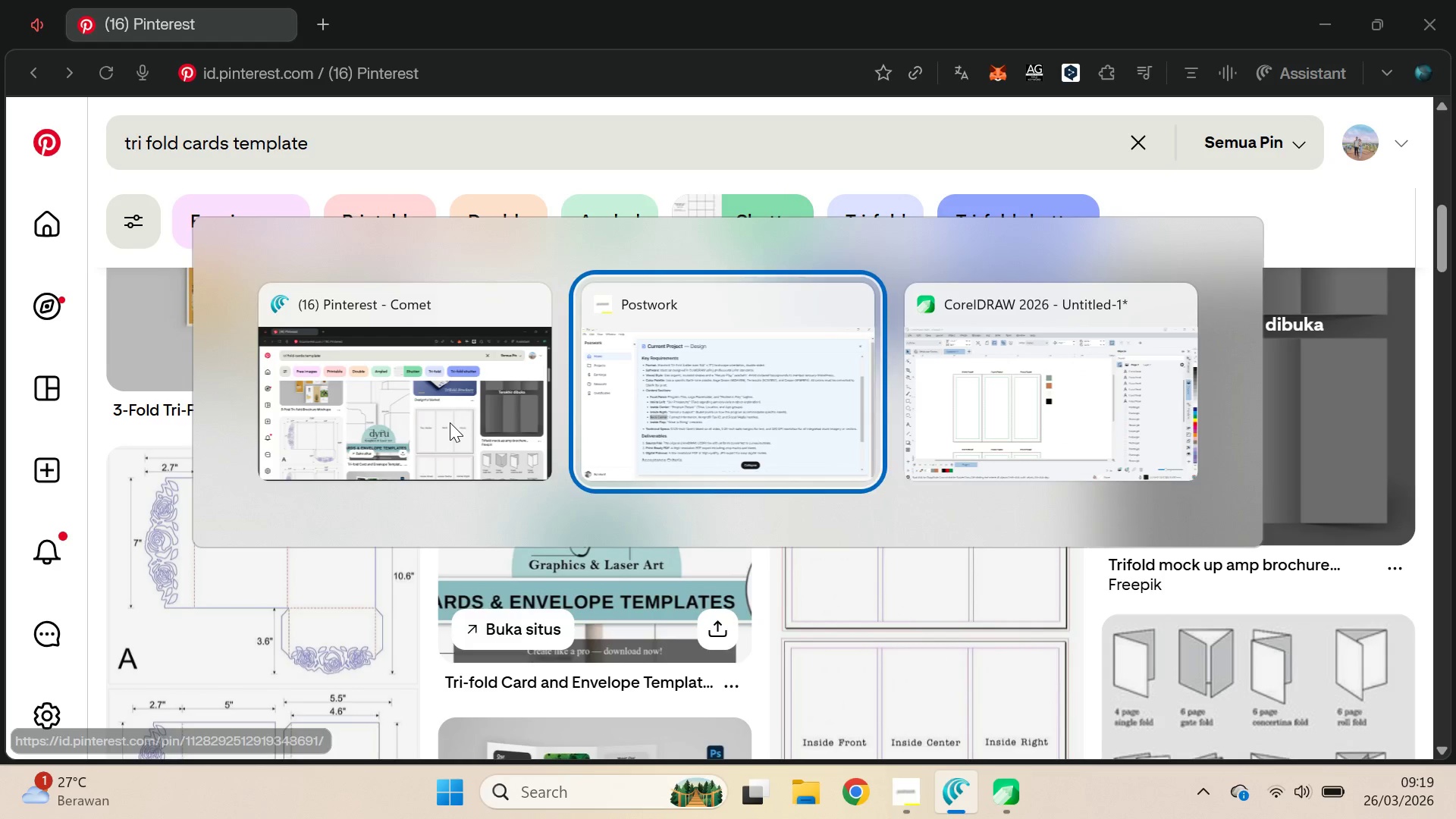 
key(Alt+Tab)
 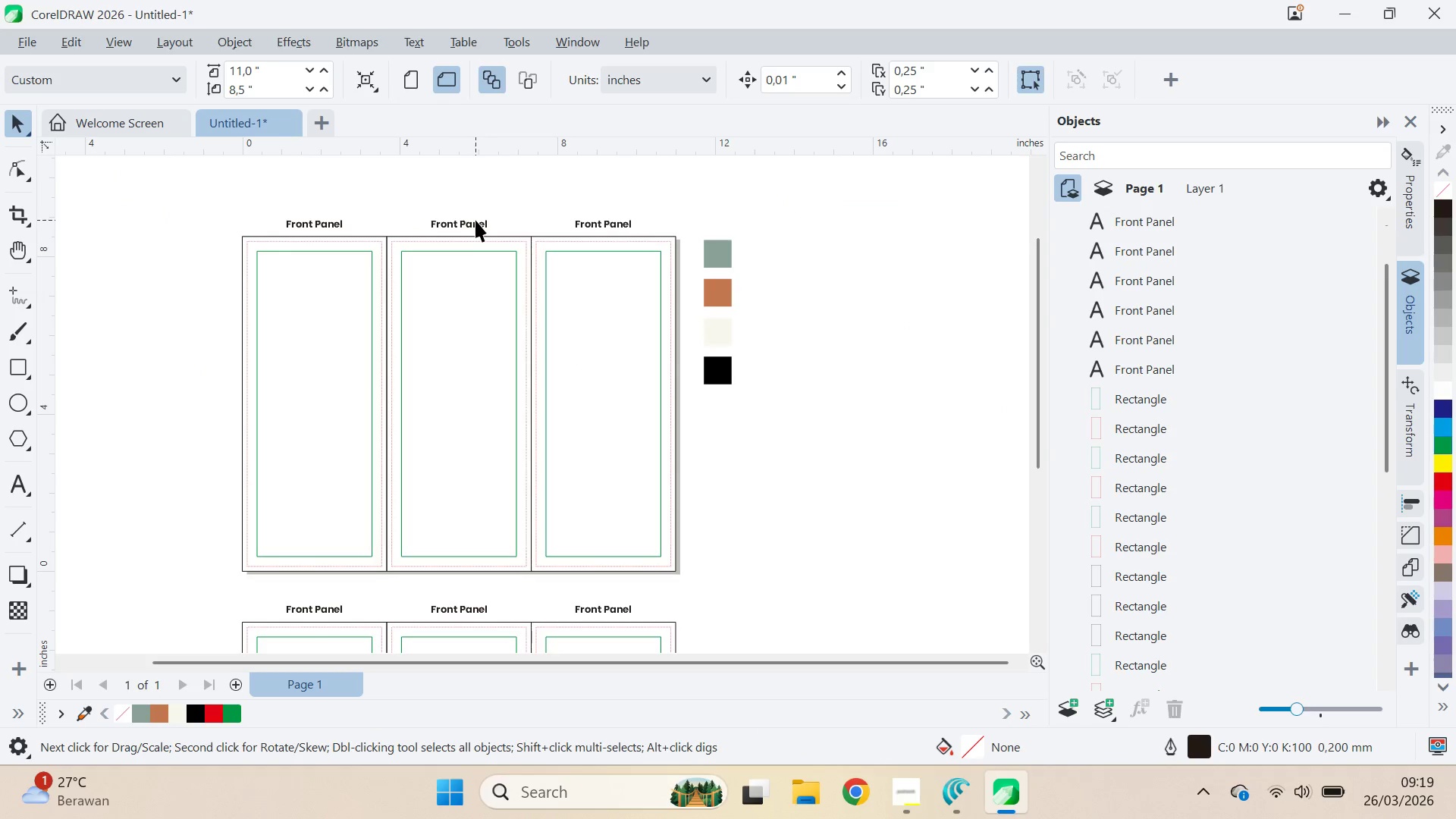 
double_click([475, 220])
 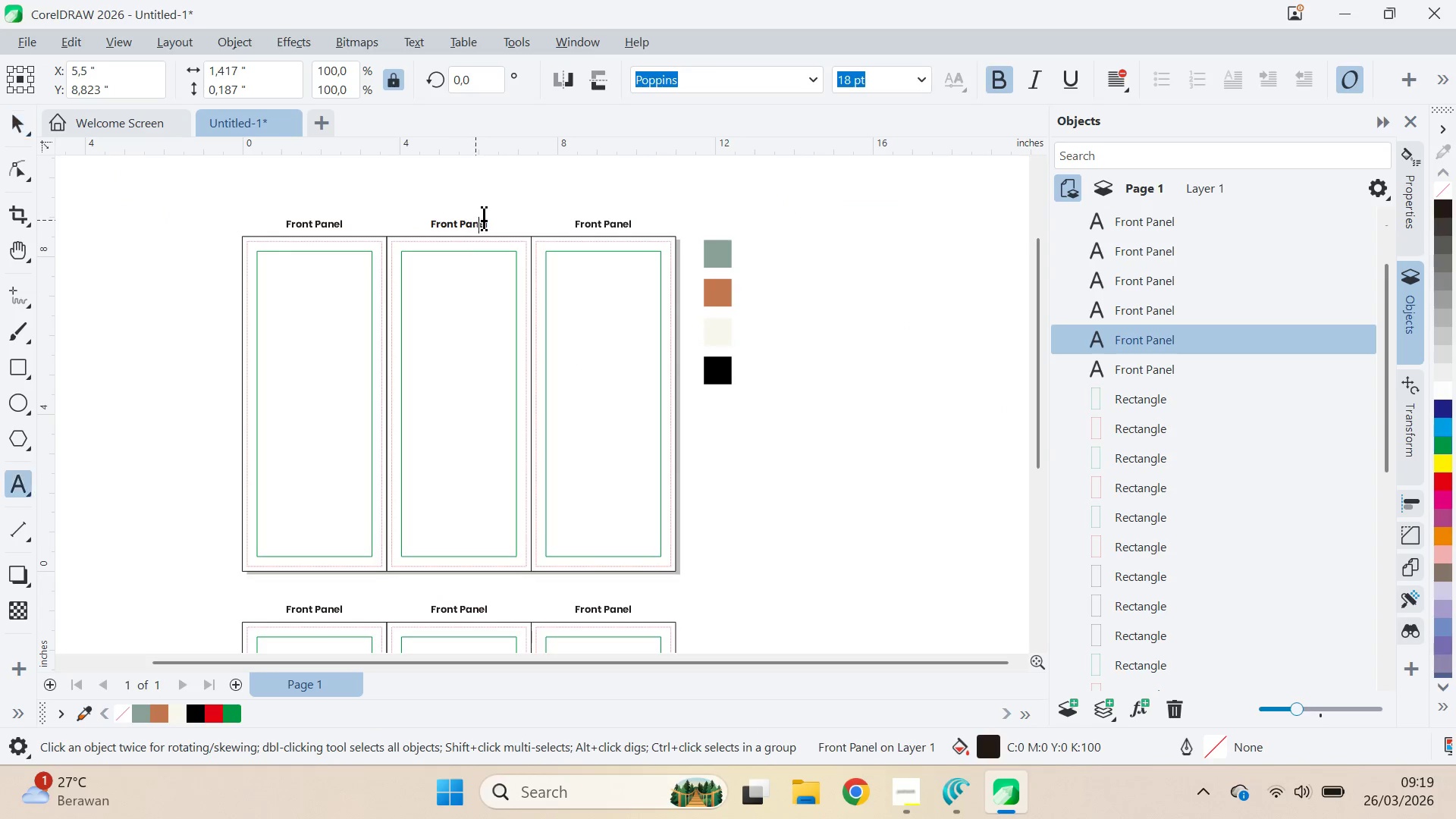 
key(Control+A)
 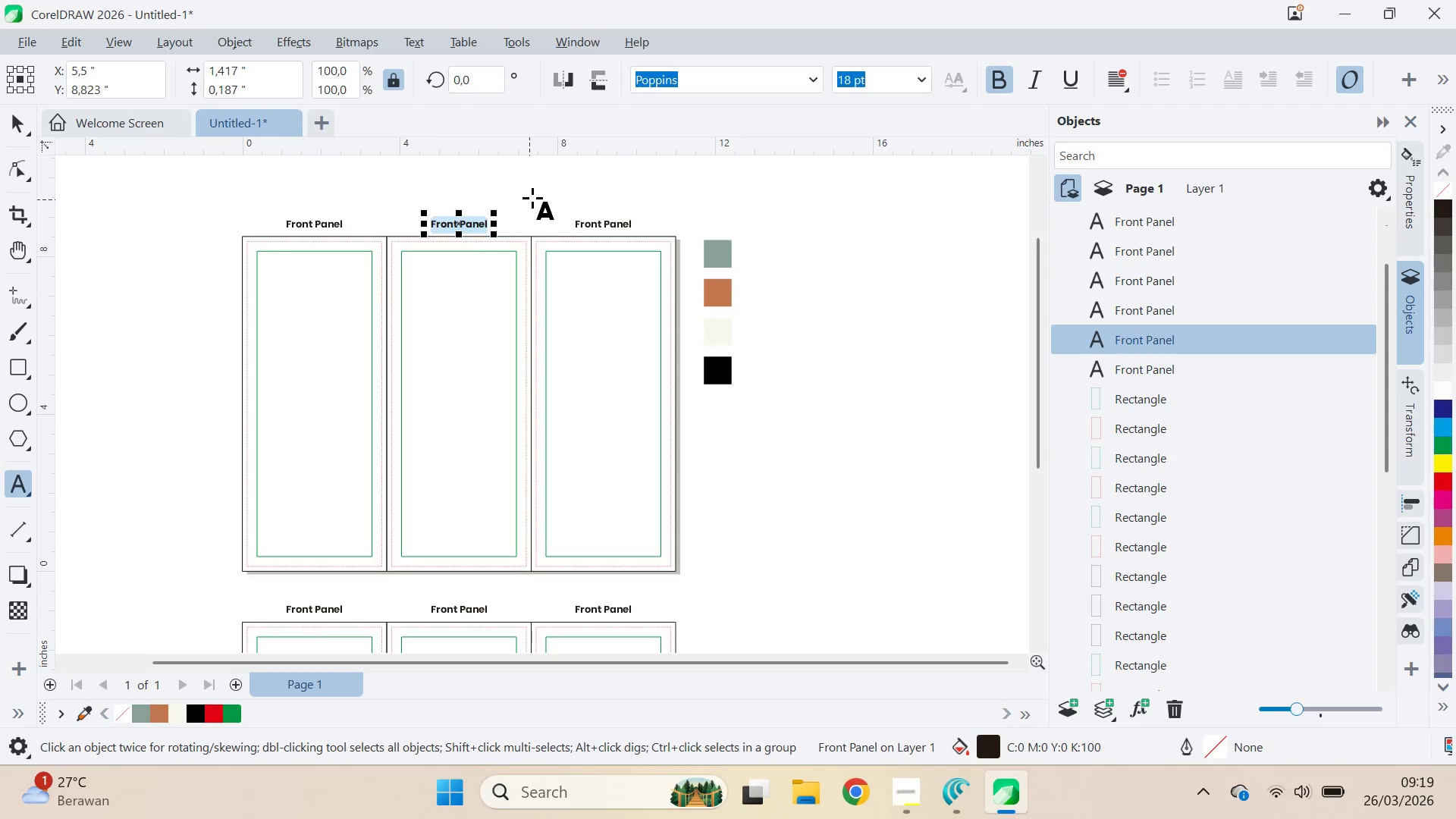 
key(Control+V)
 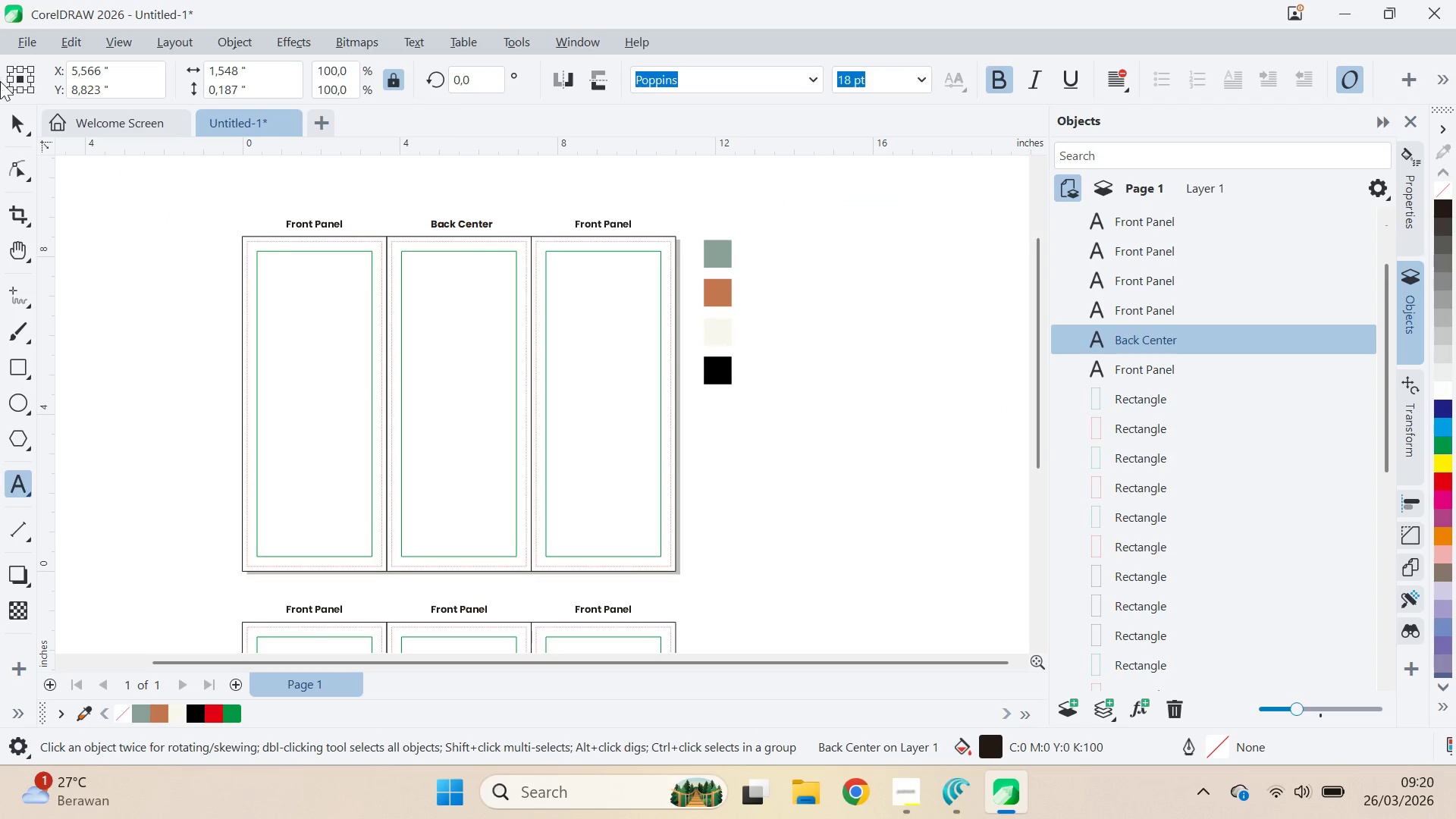 
left_click([24, 115])
 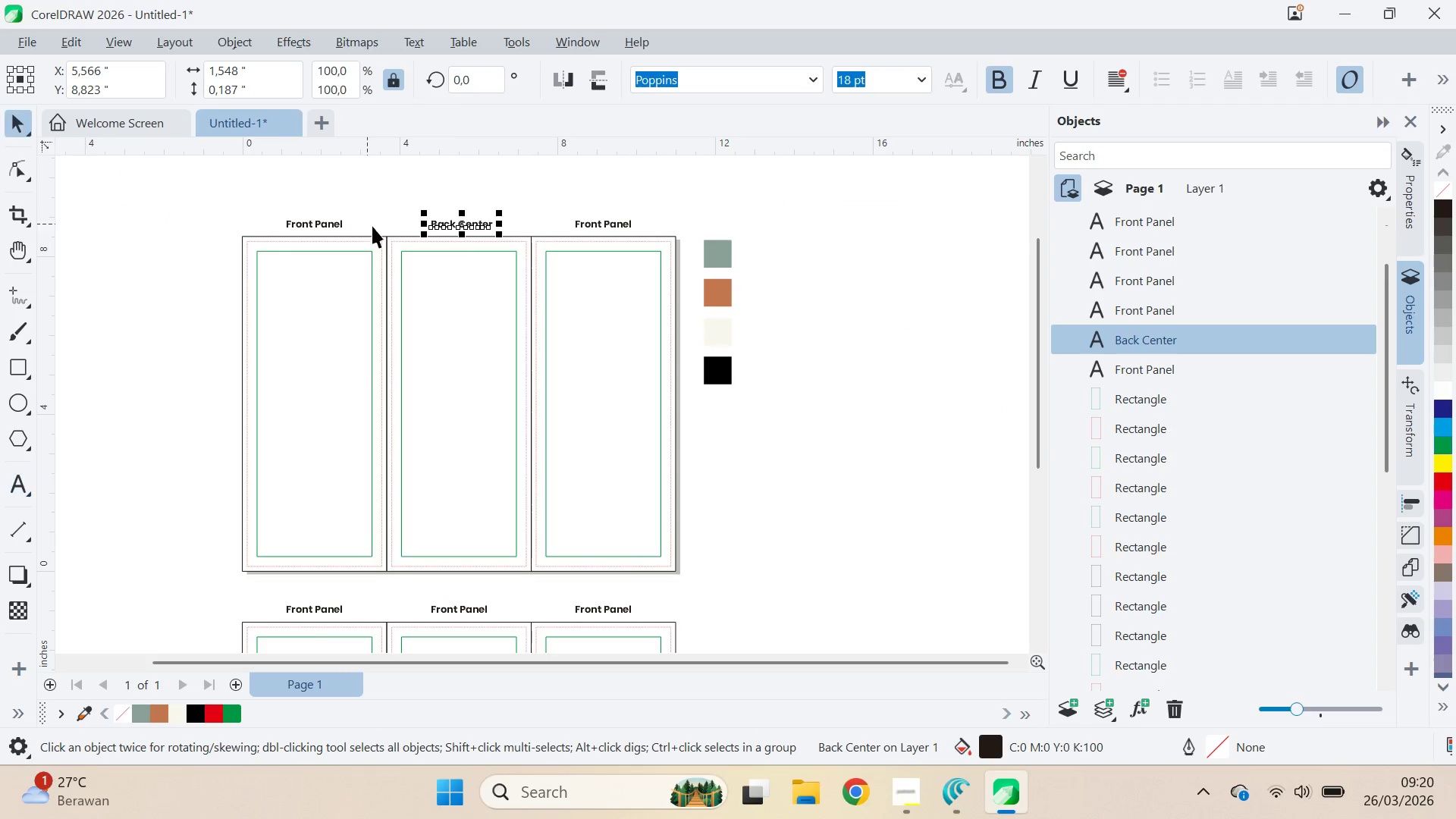 
hold_key(key=ShiftLeft, duration=0.47)
 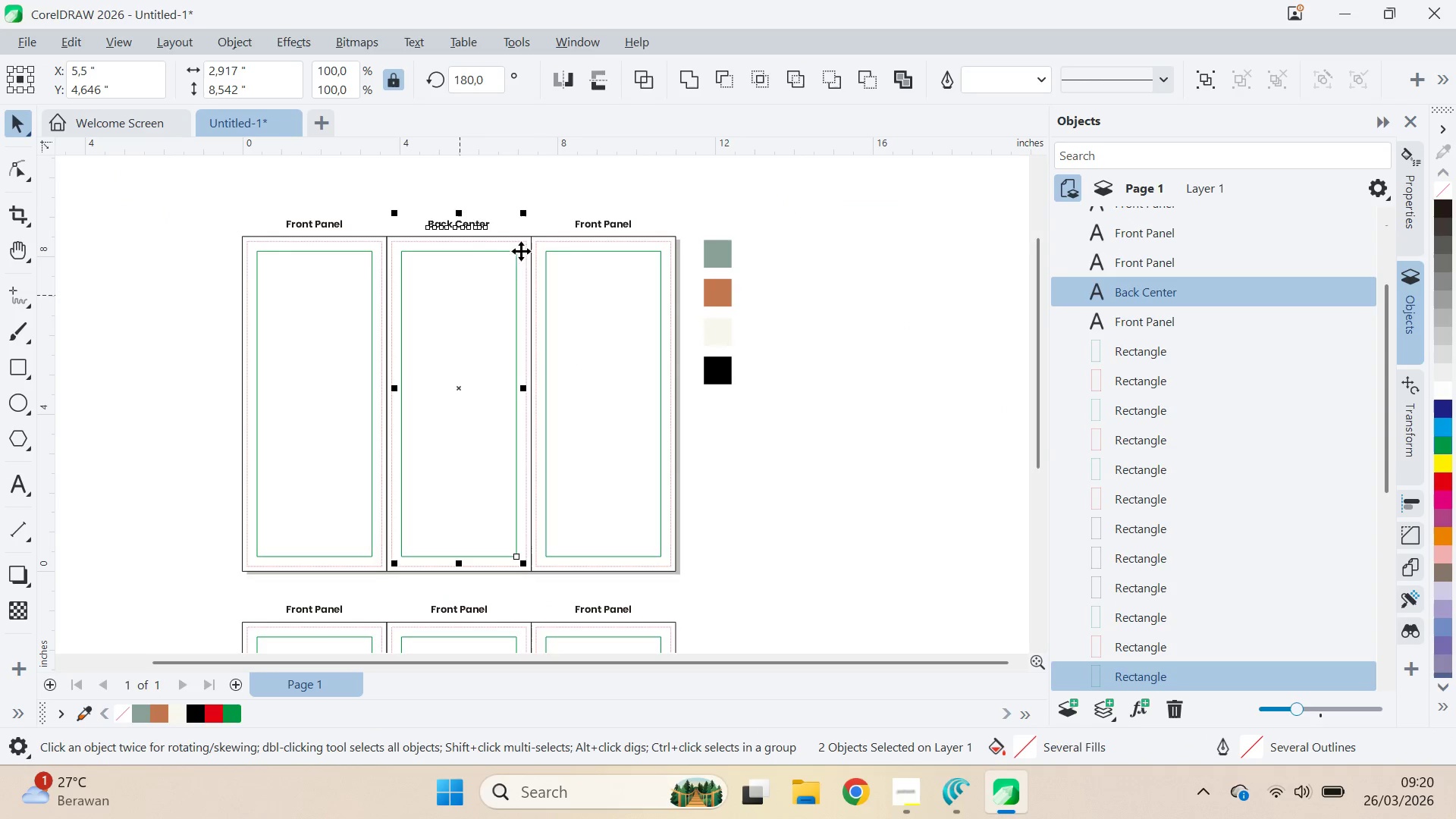 
key(C)
 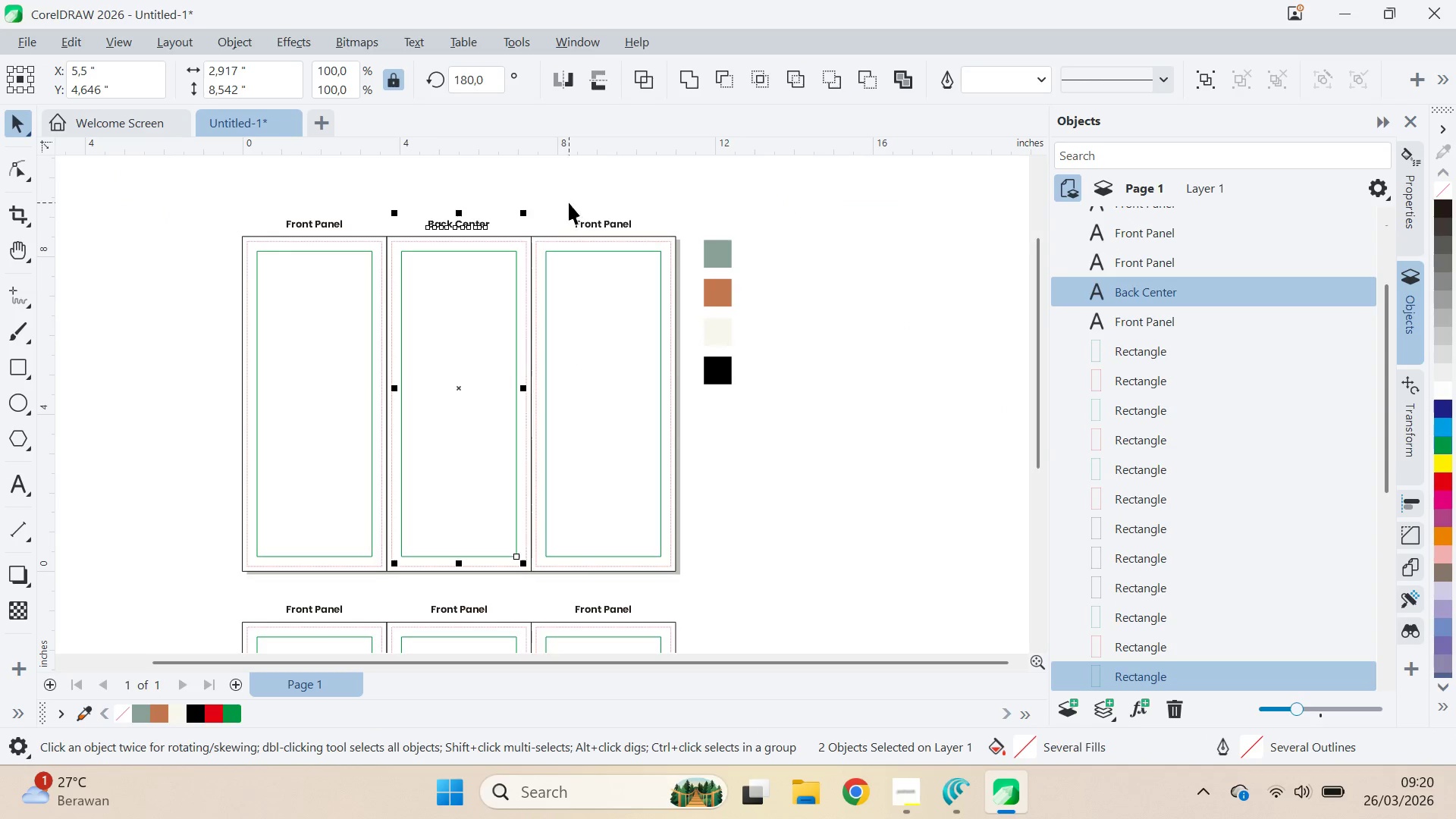 
left_click([569, 202])
 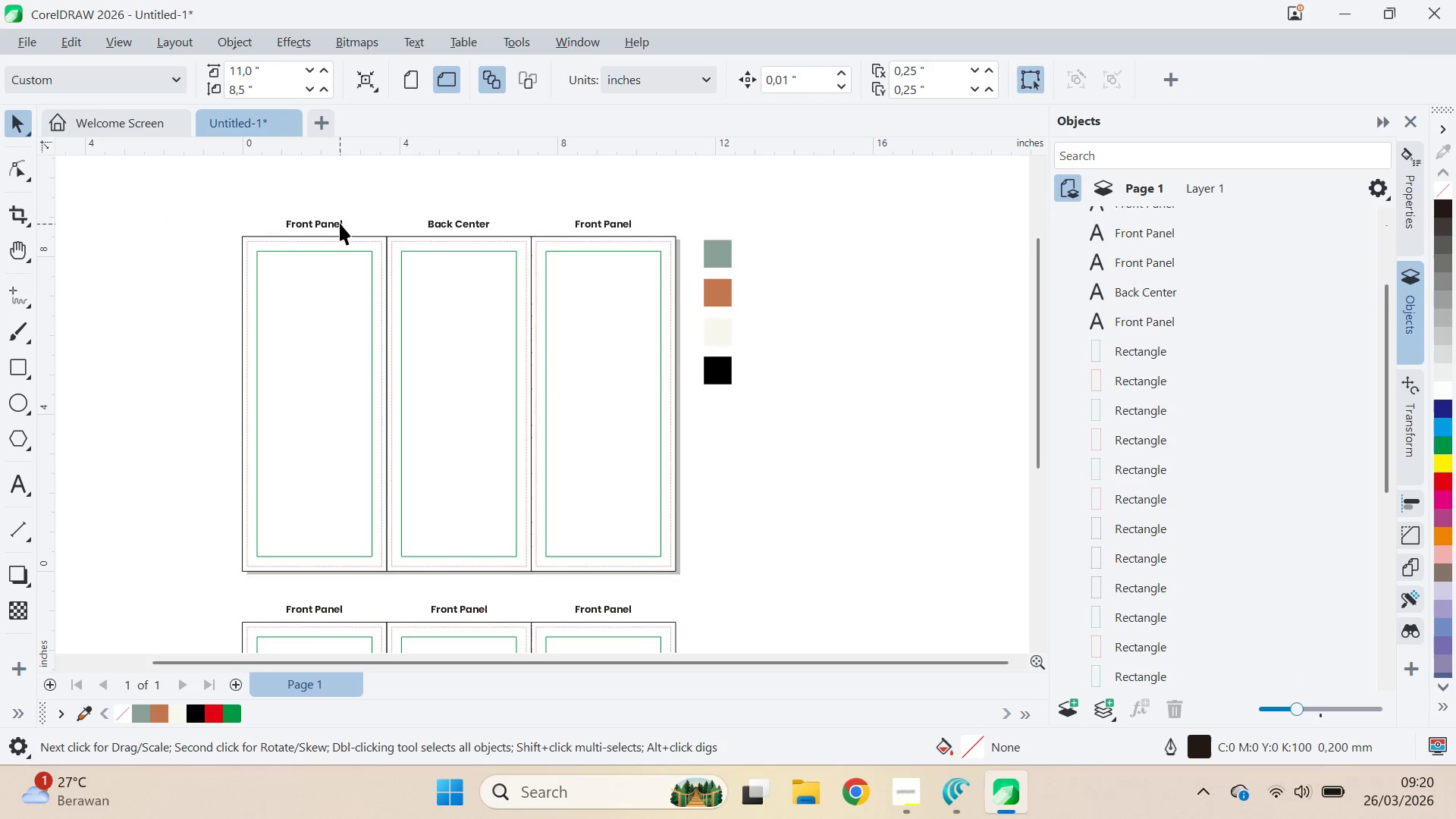 
key(Alt+AltLeft)
 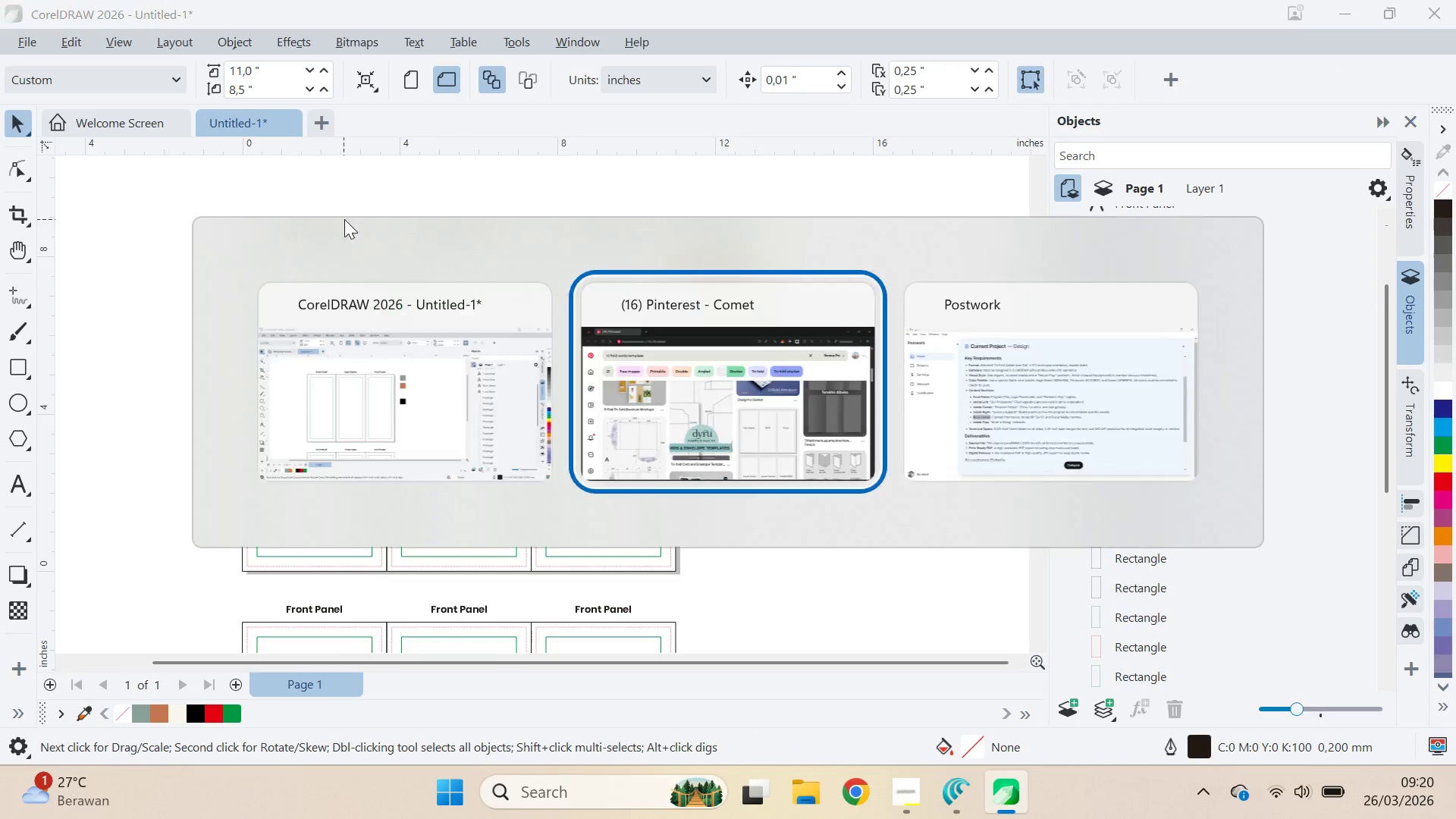 
key(Alt+Tab)
 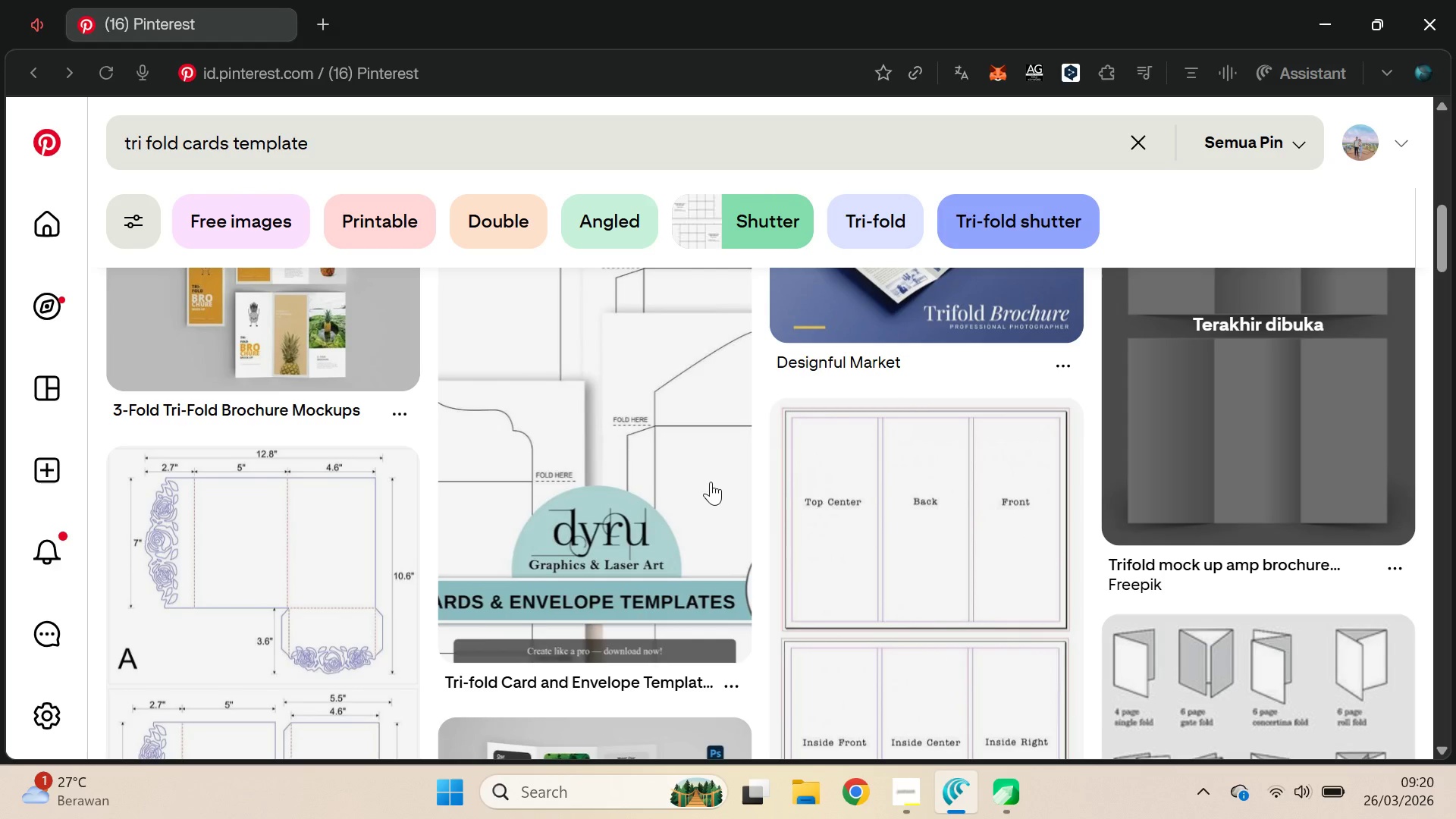 
key(Alt+Tab)
 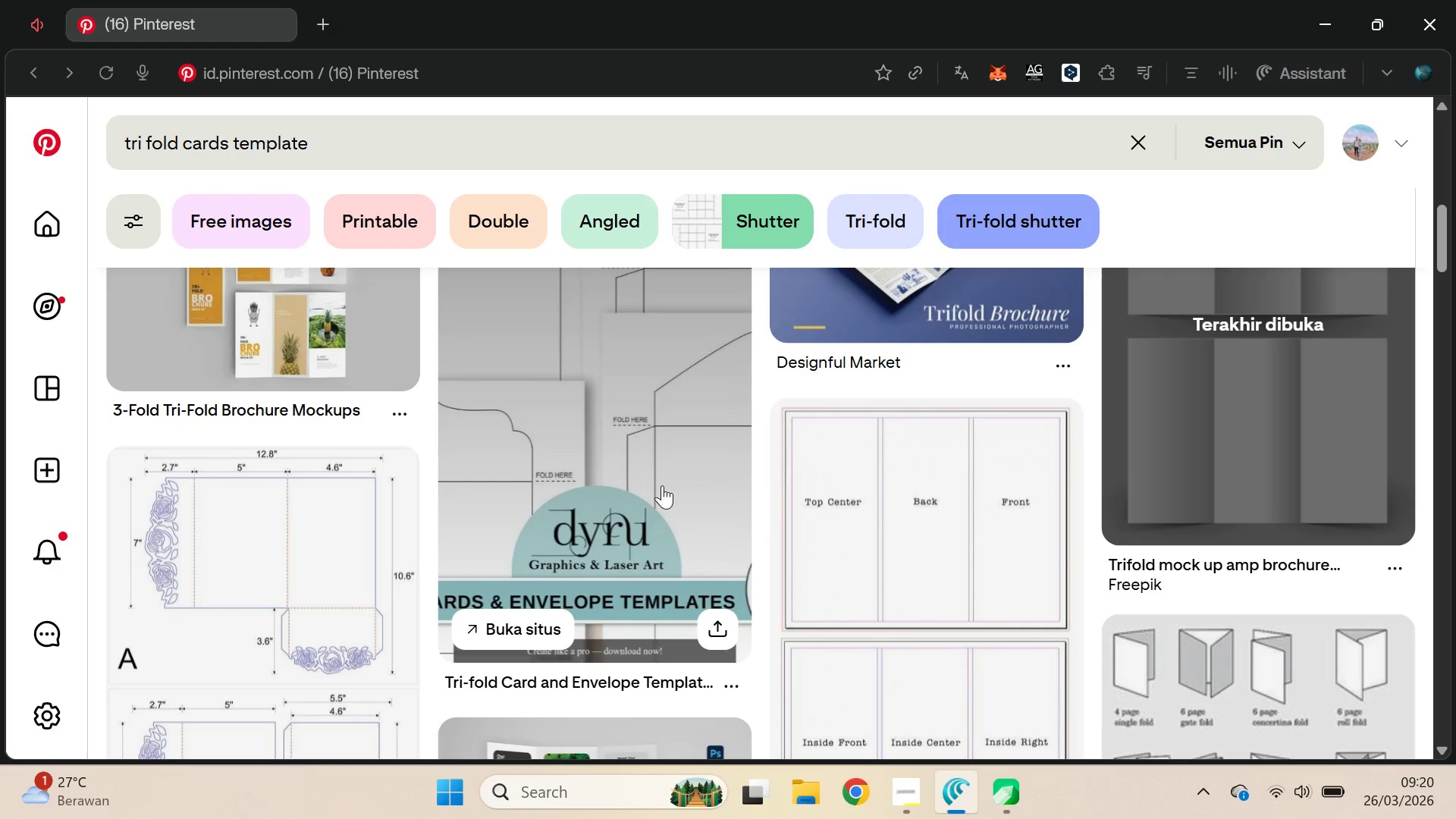 
key(Alt+Tab)